 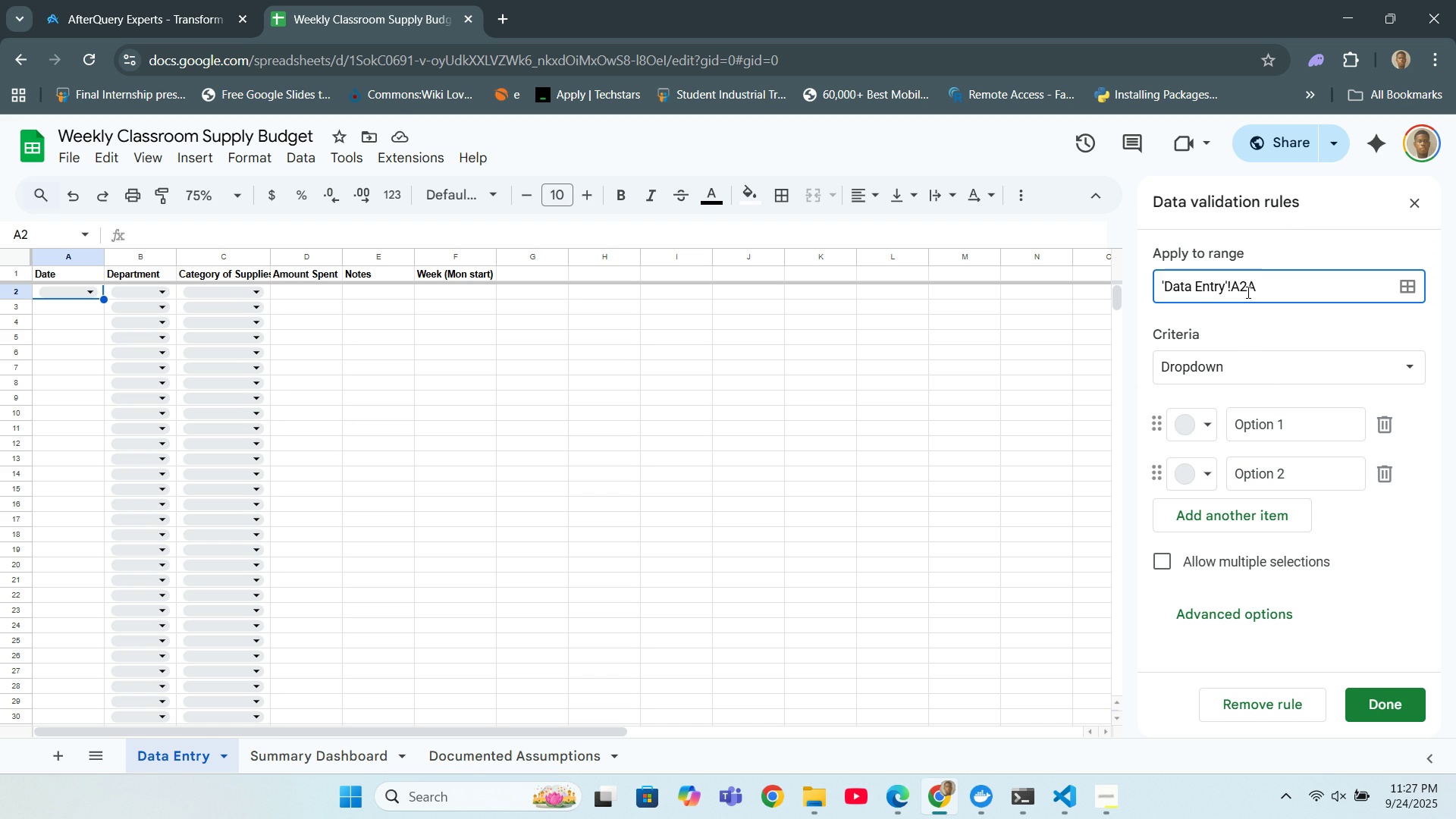 
scroll: coordinate [1247, 292], scroll_direction: up, amount: 1.0
 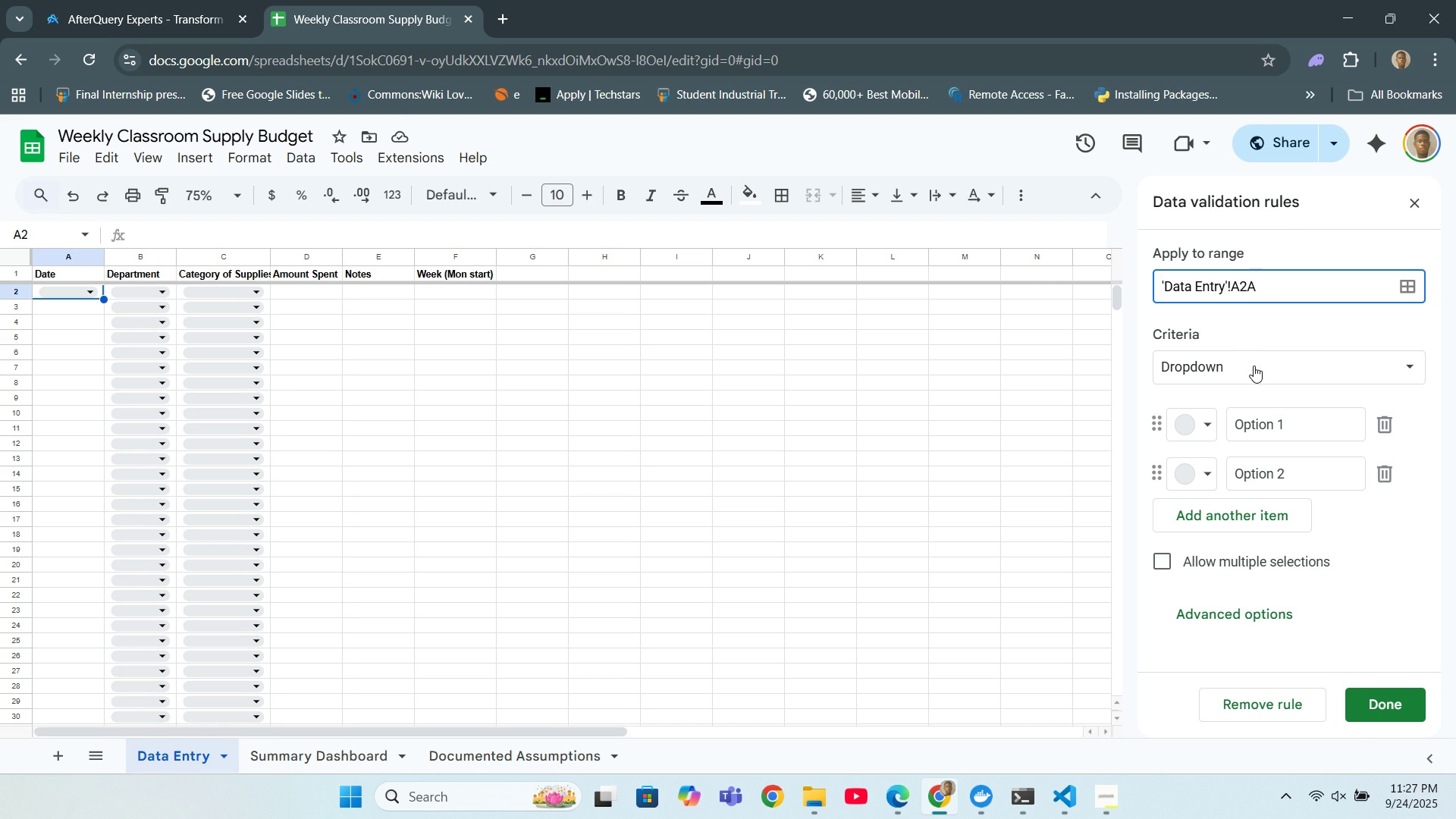 
left_click([1254, 366])
 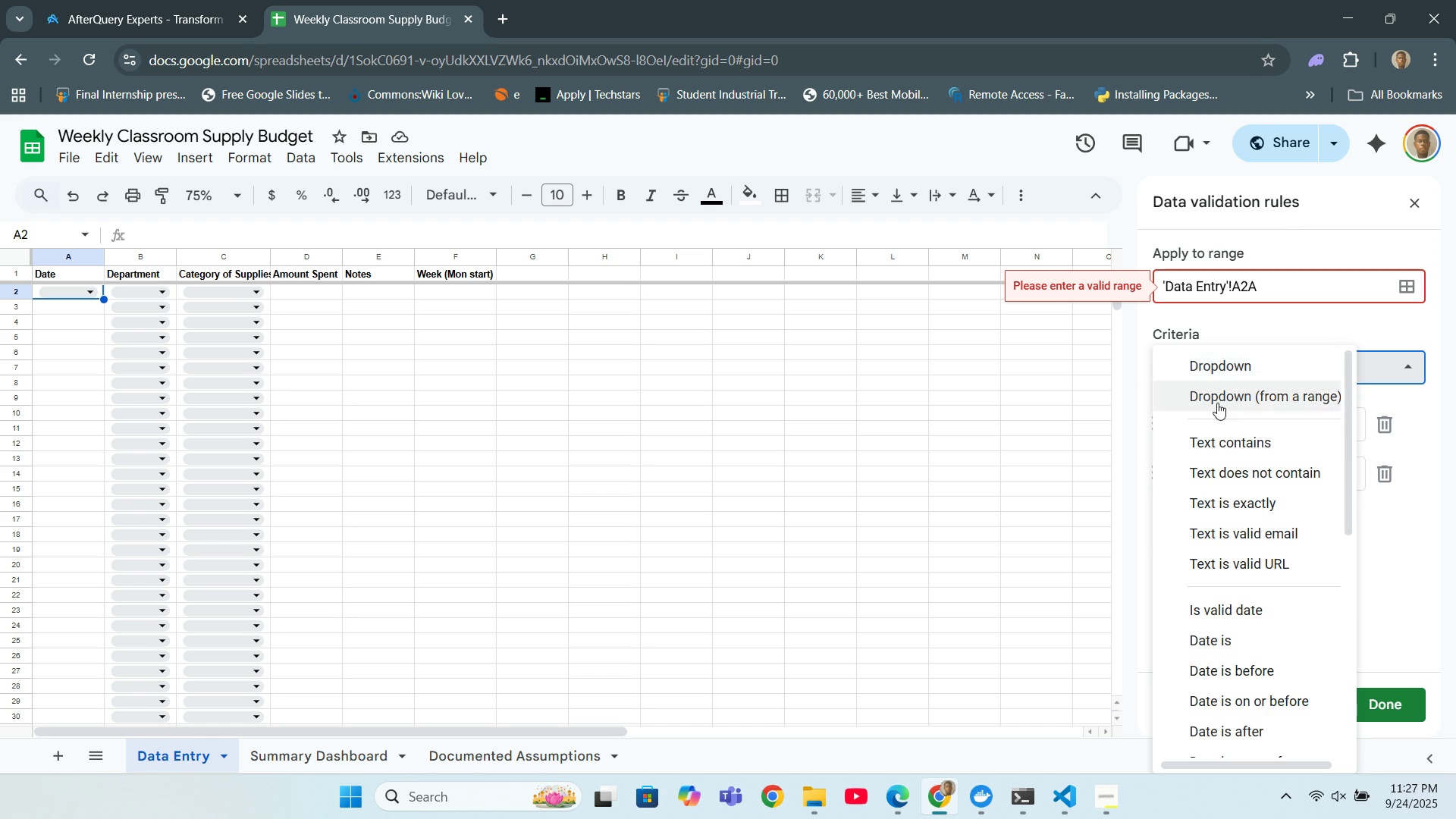 
scroll: coordinate [1207, 450], scroll_direction: down, amount: 2.0
 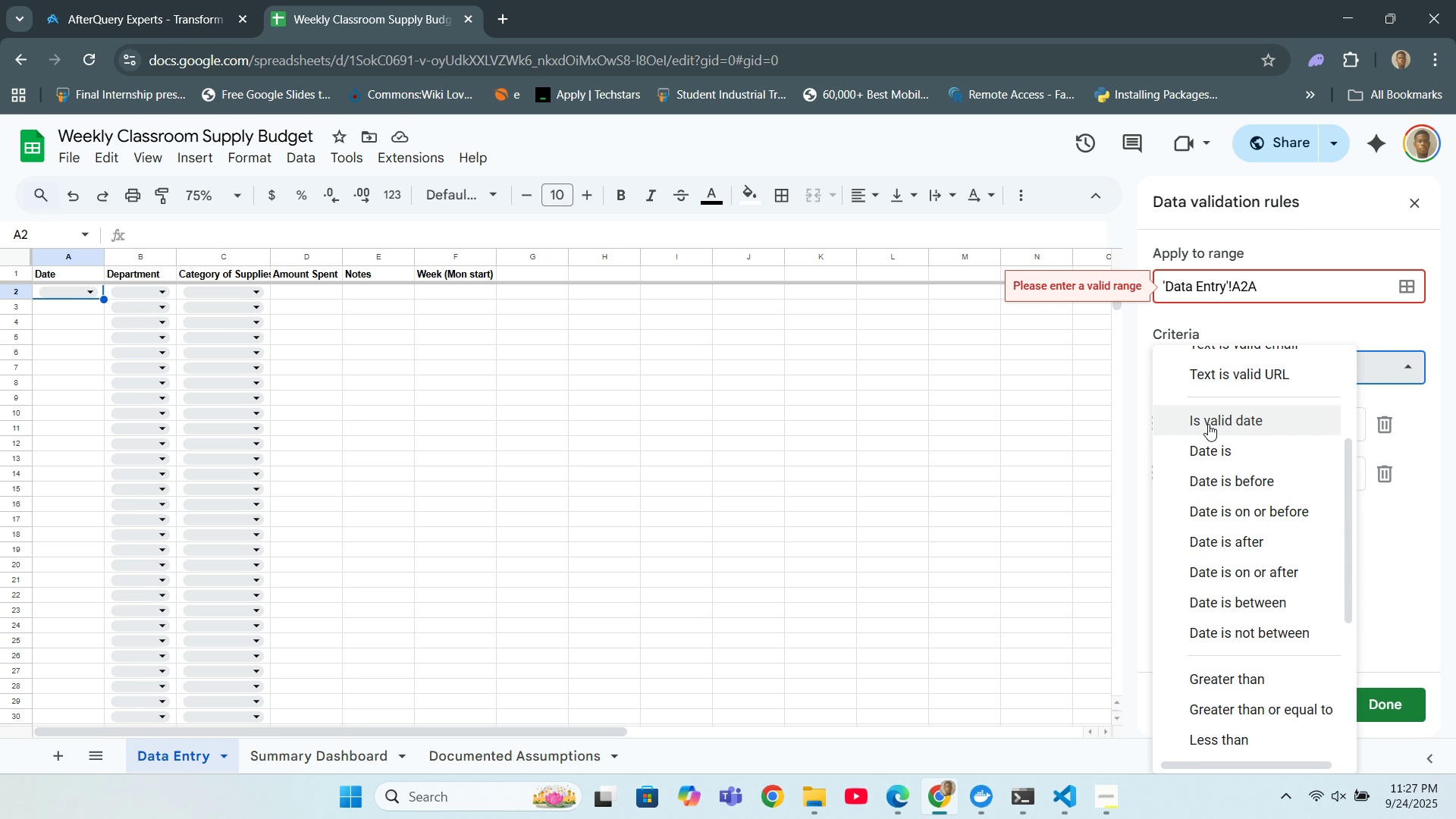 
wait(5.66)
 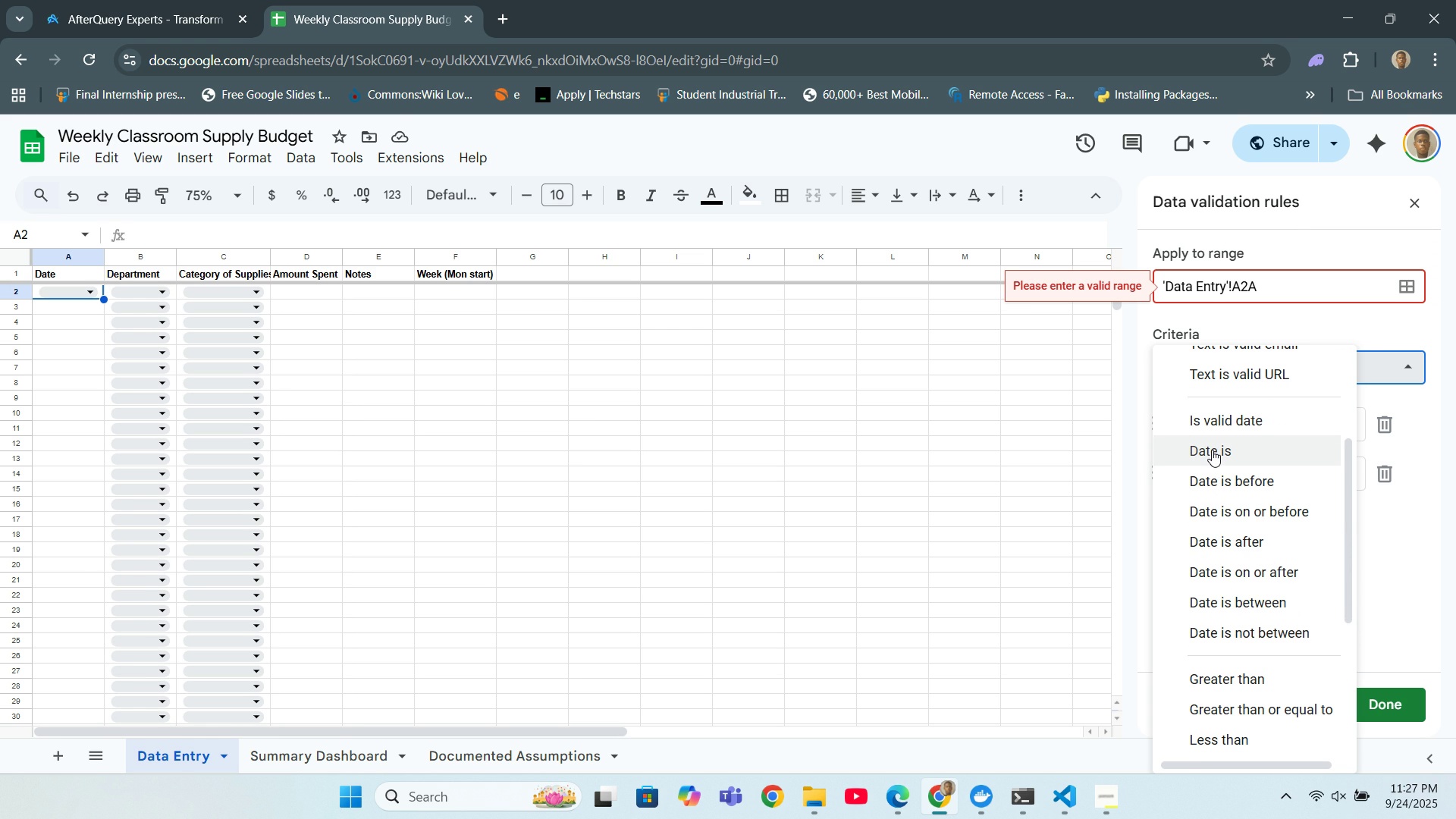 
left_click([1208, 424])
 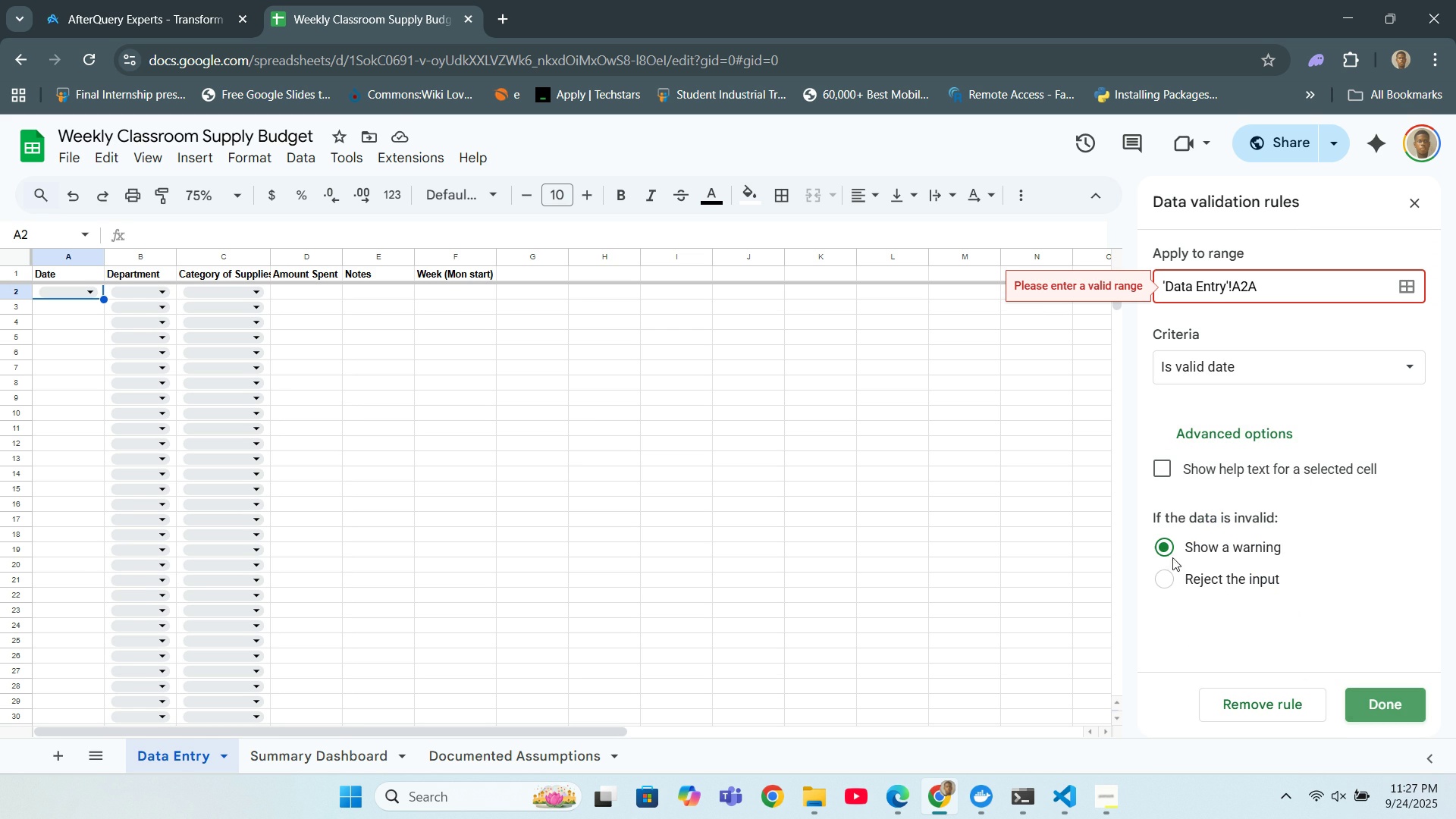 
scroll: coordinate [1010, 466], scroll_direction: up, amount: 4.0
 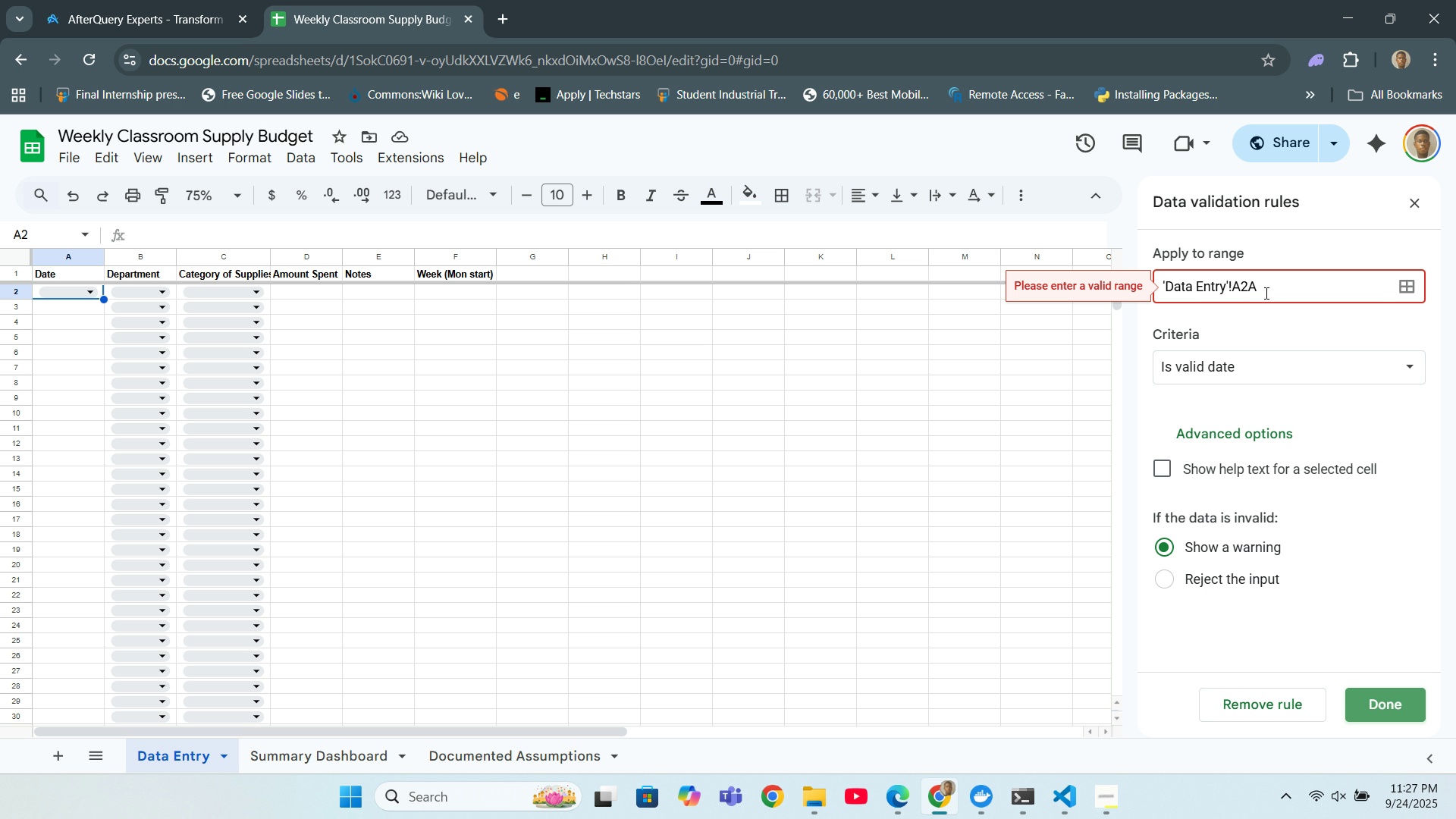 
left_click([1264, 286])
 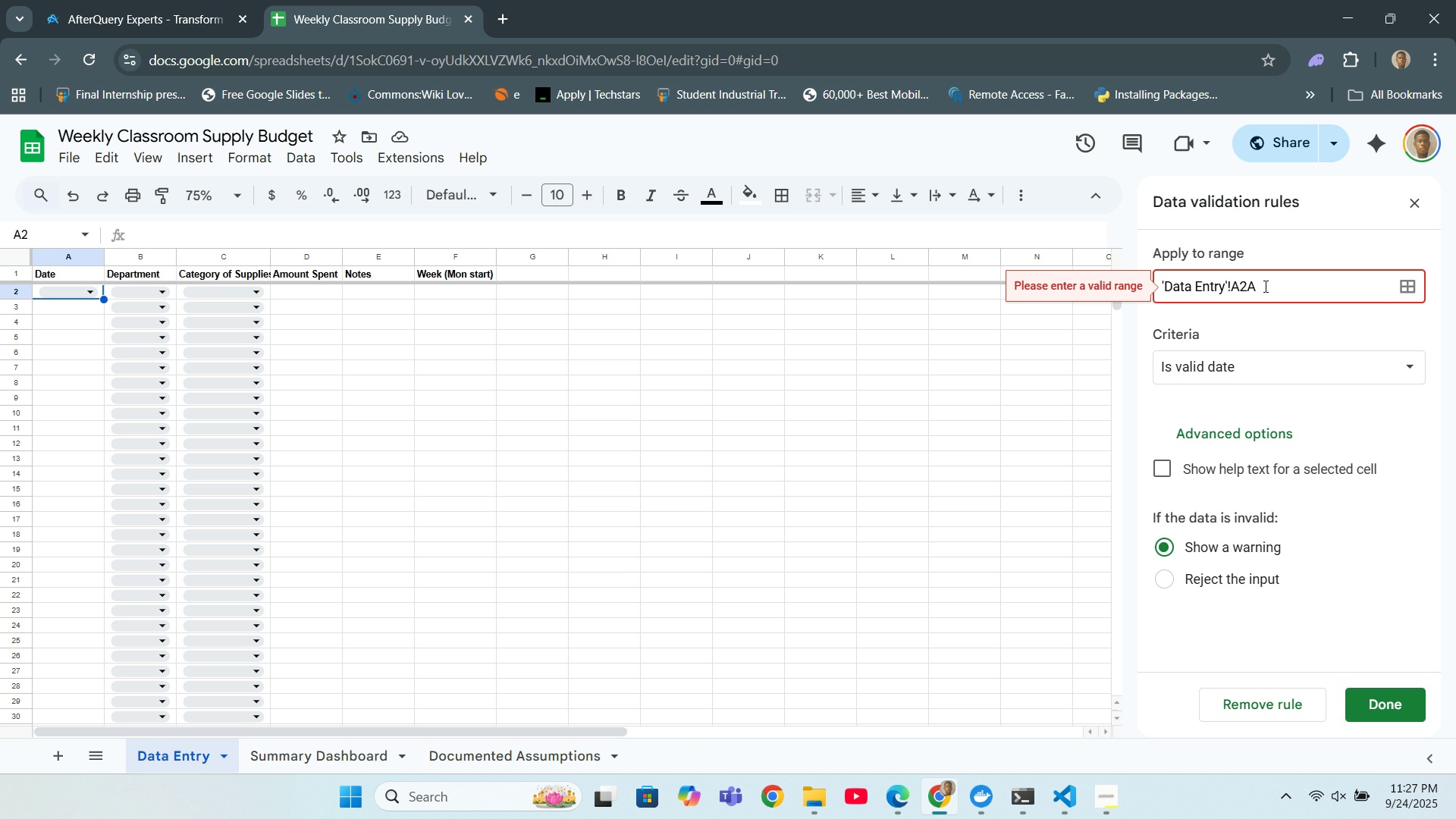 
key(ArrowLeft)